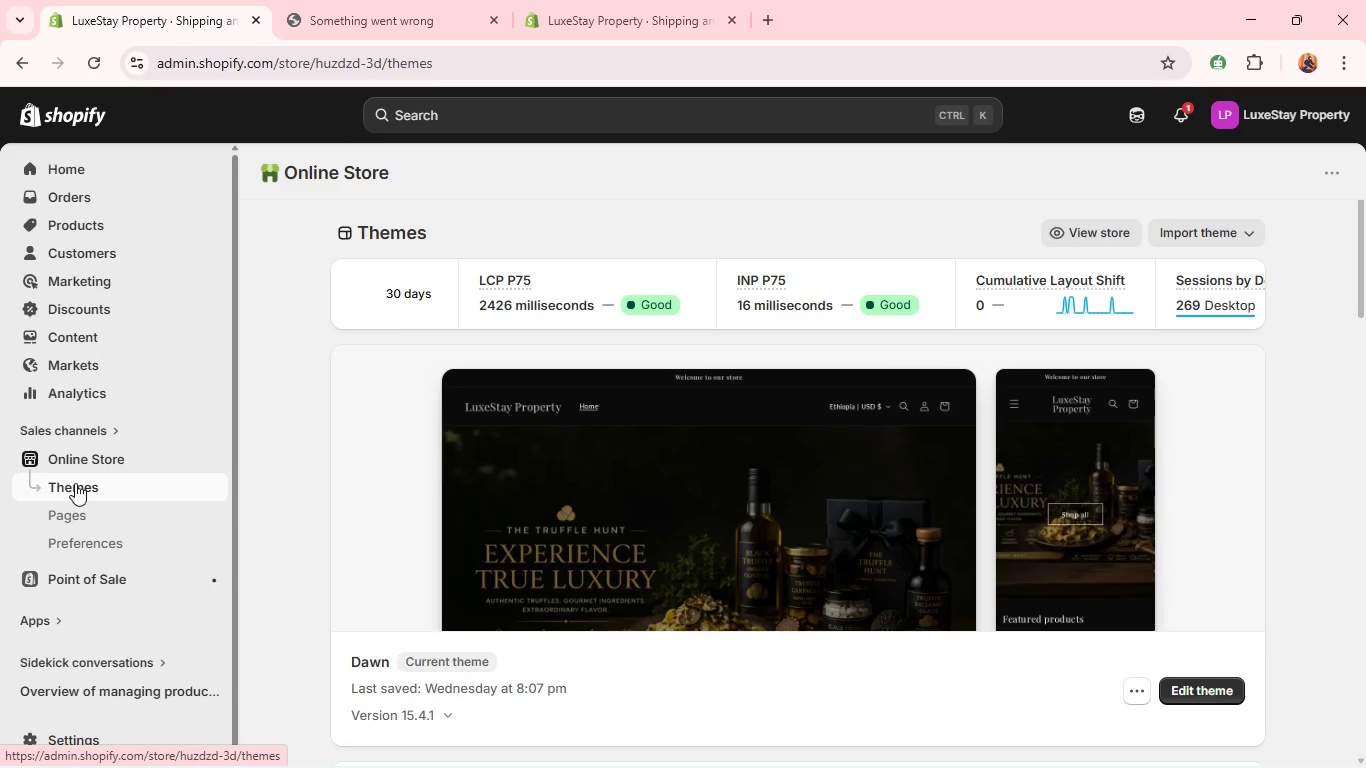 
left_click([587, 544])
 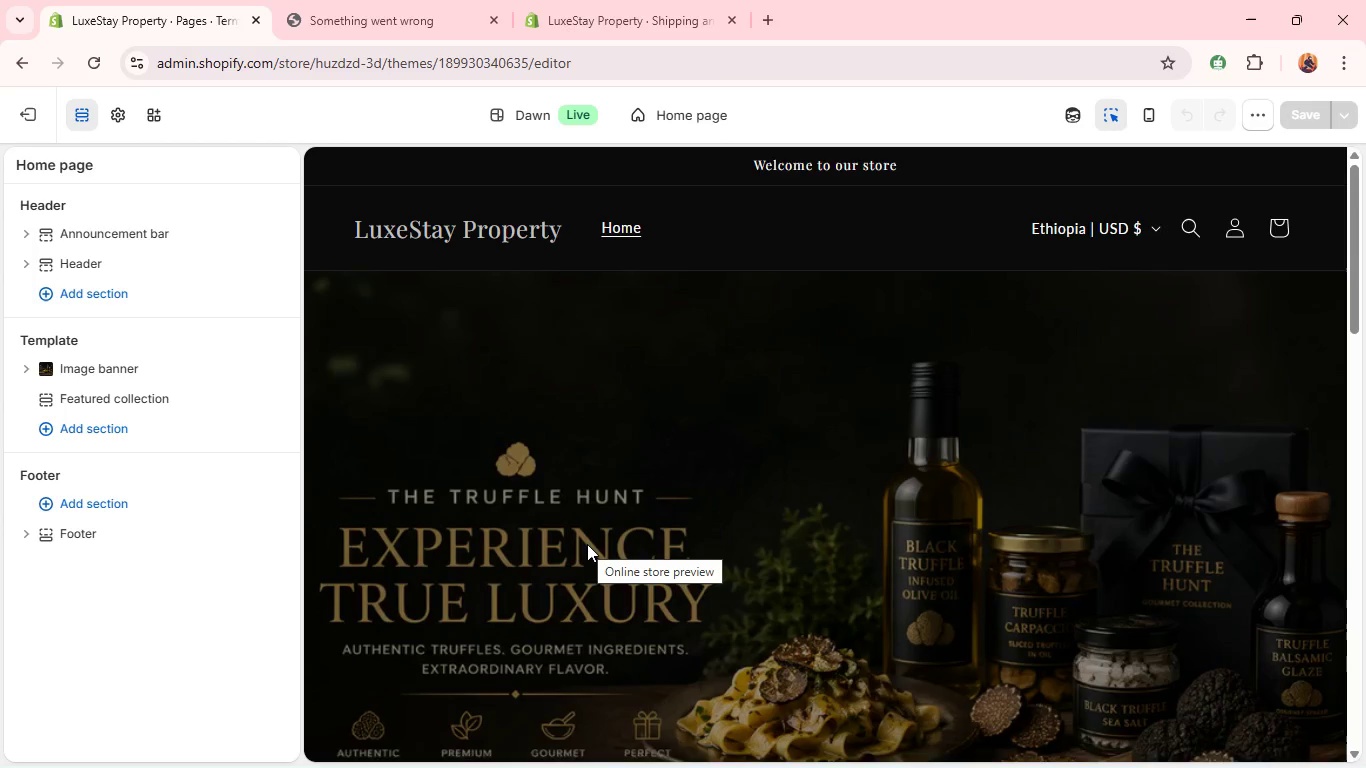 
wait(6.61)
 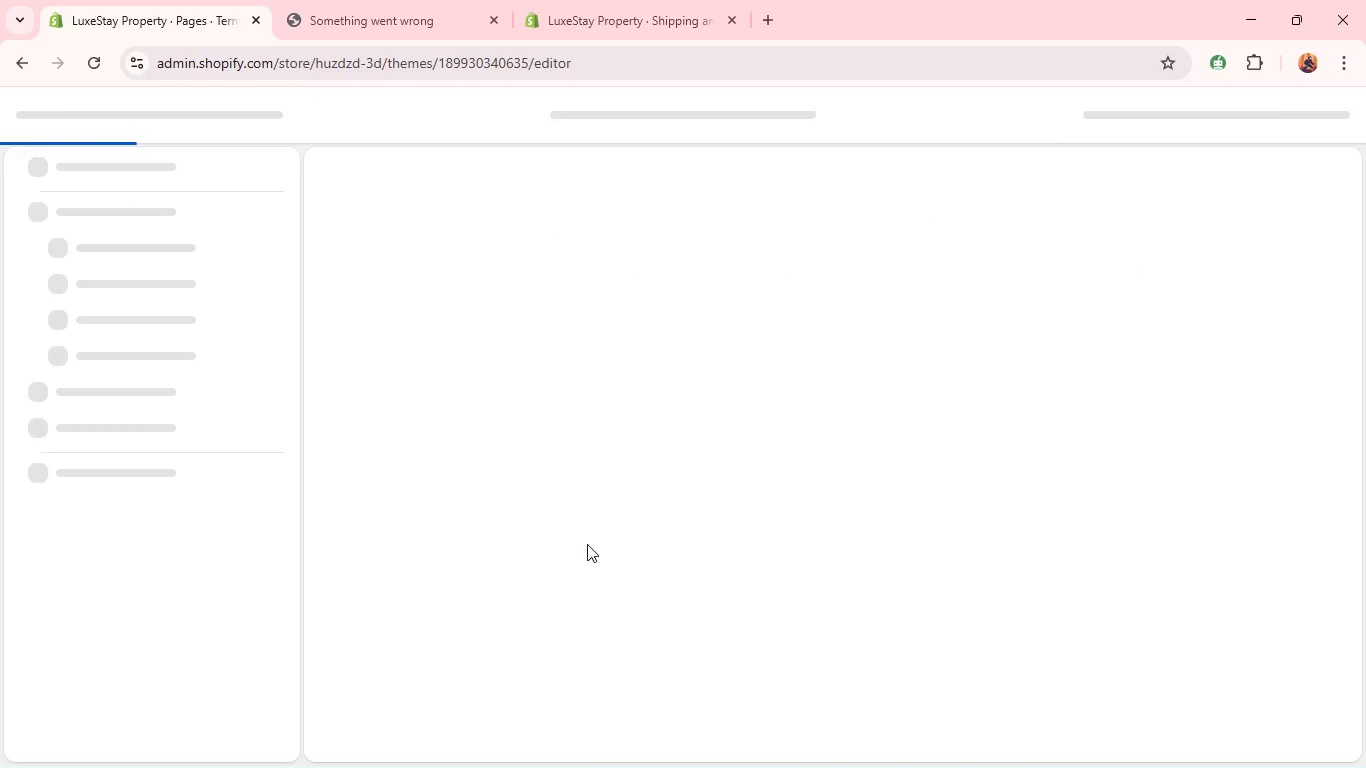 
left_click([479, 415])
 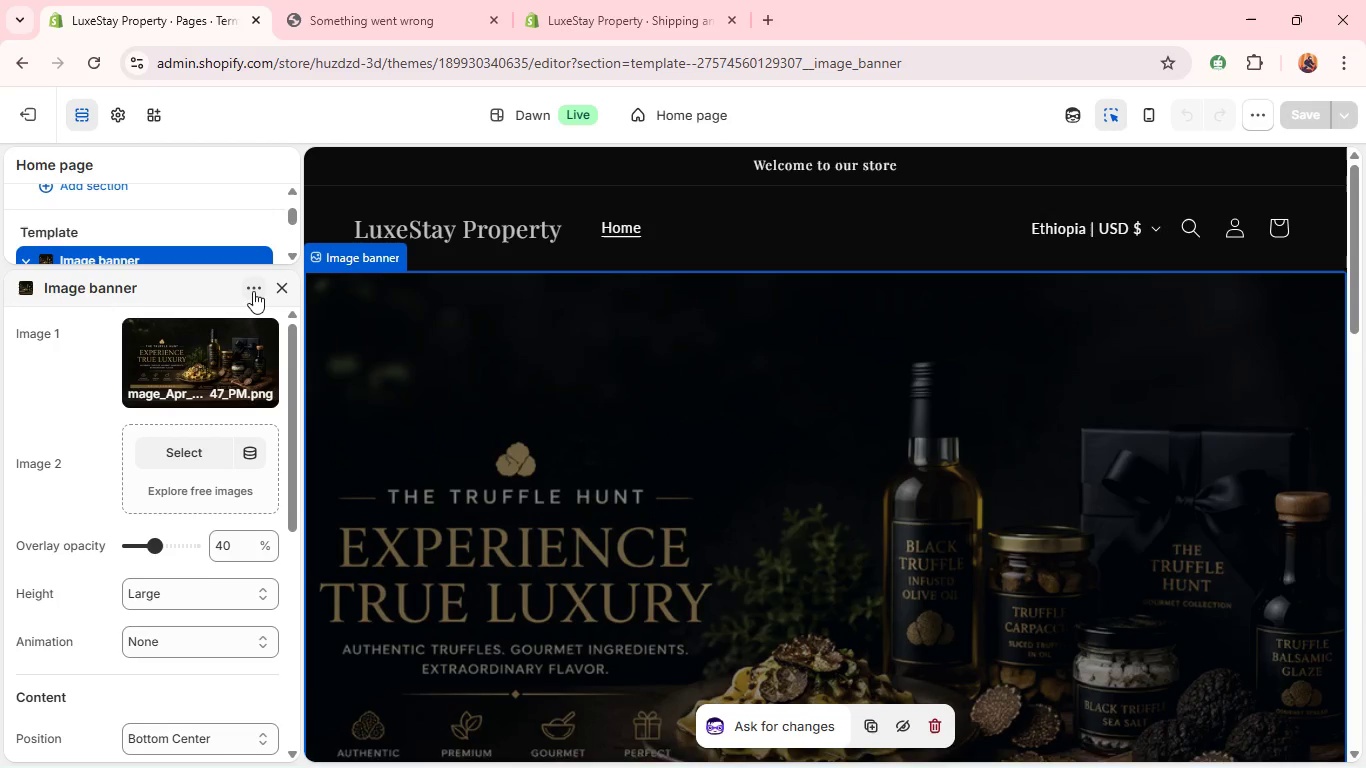 
wait(6.06)
 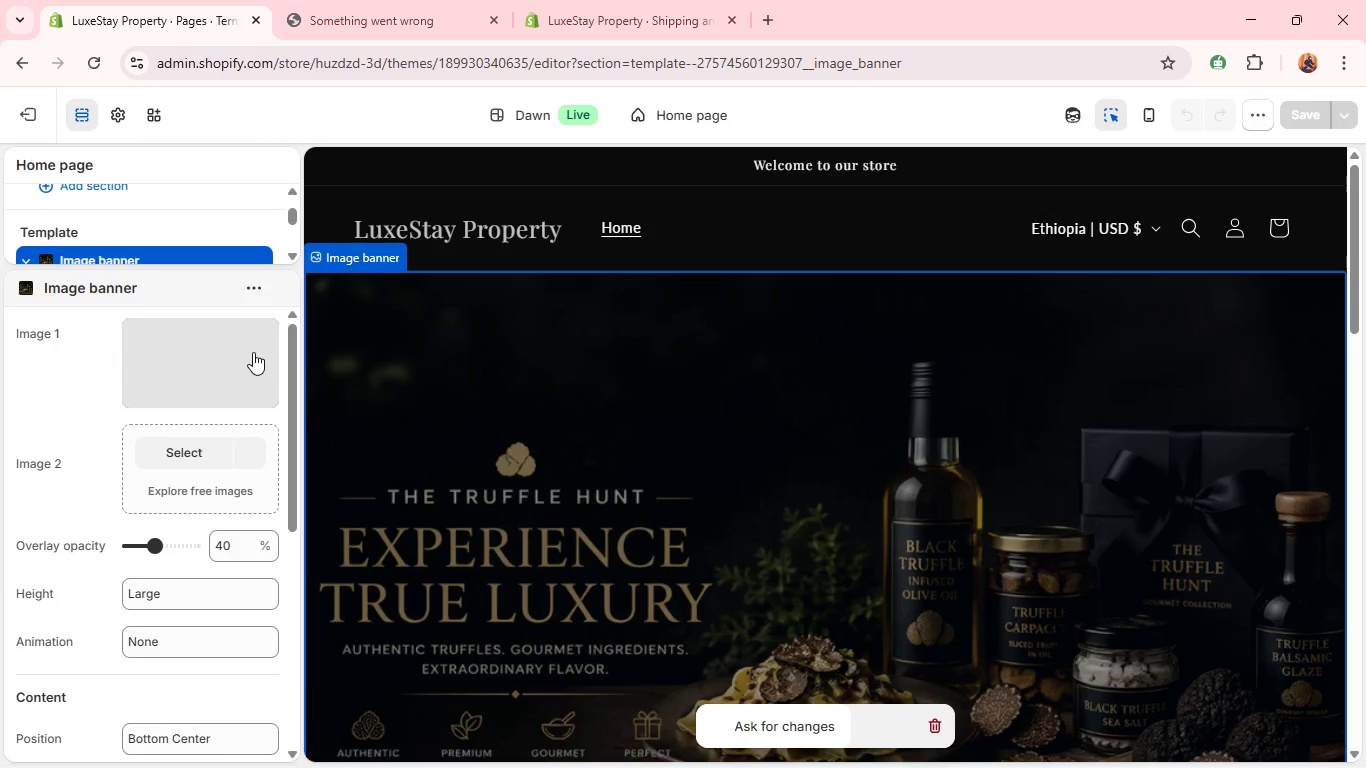 
left_click([199, 360])
 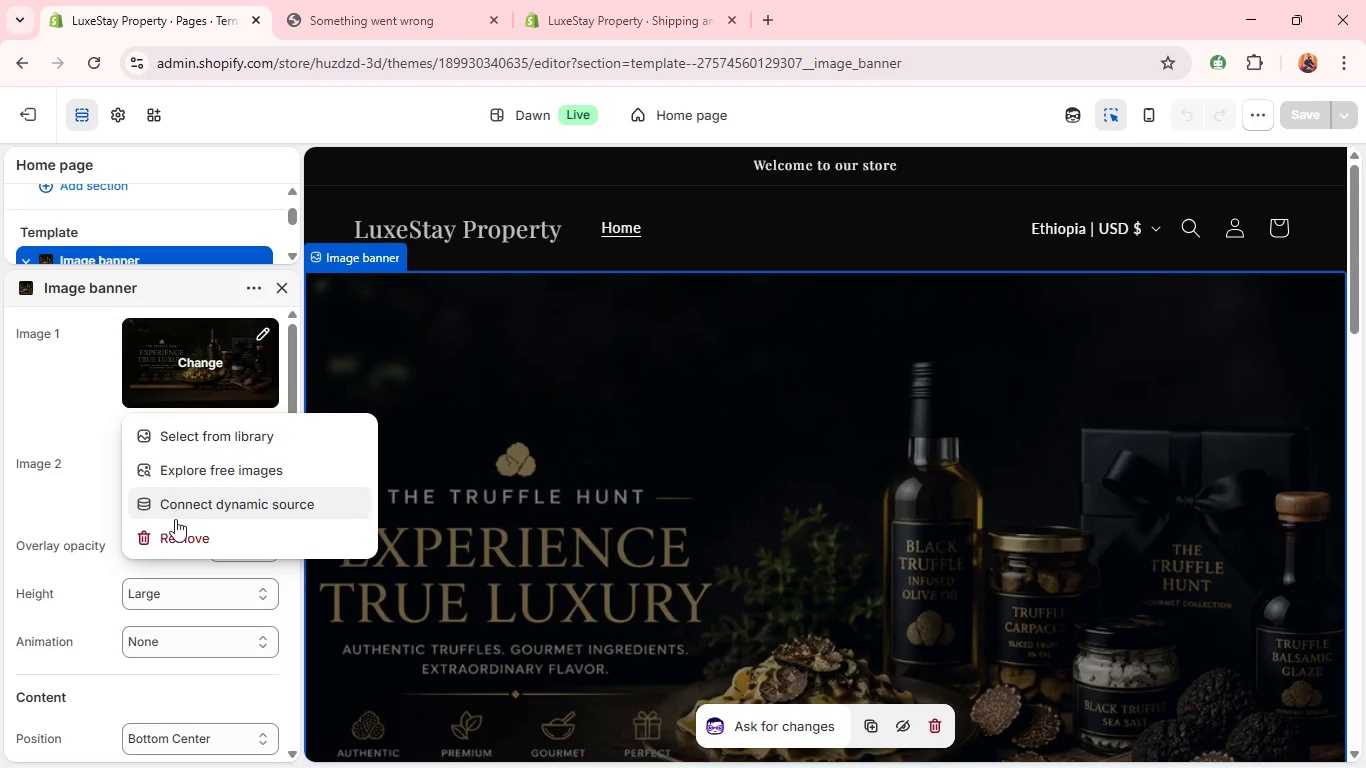 
left_click([174, 538])
 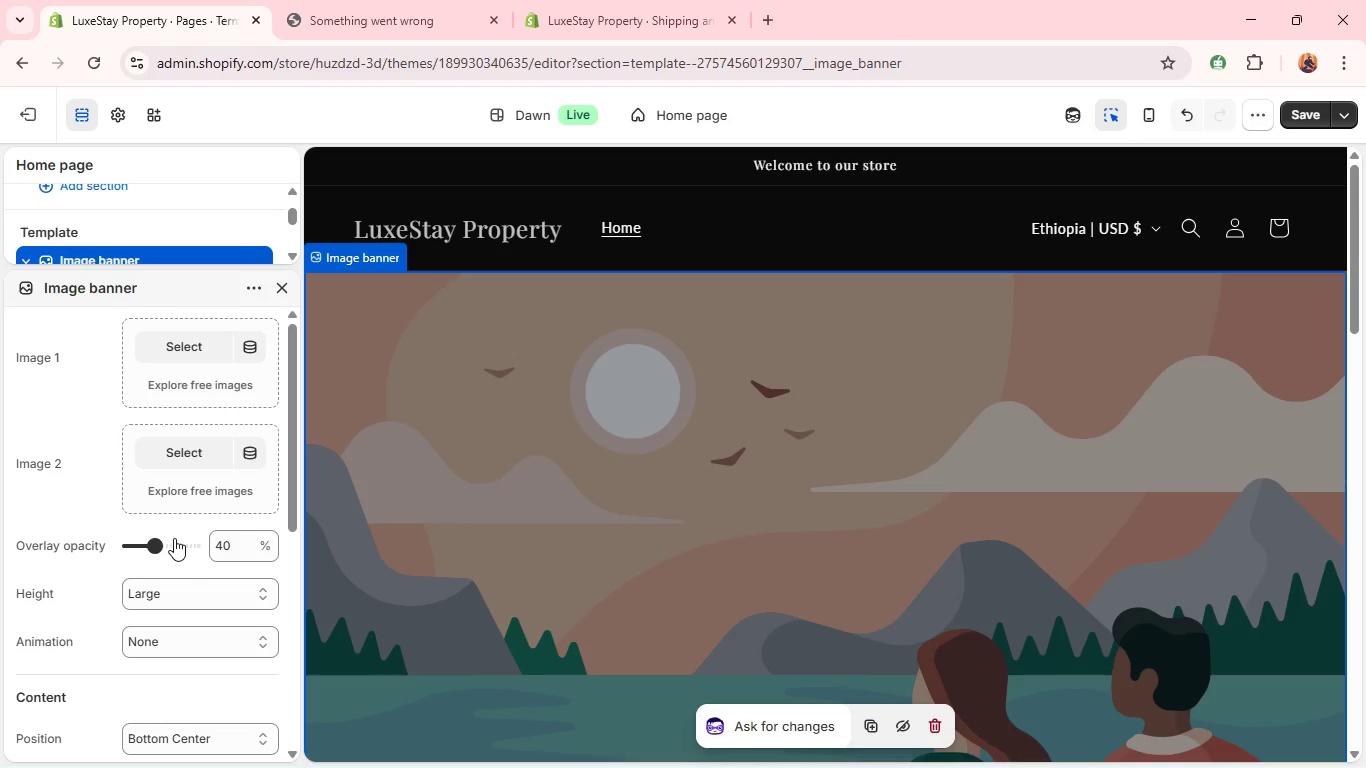 
wait(11.91)
 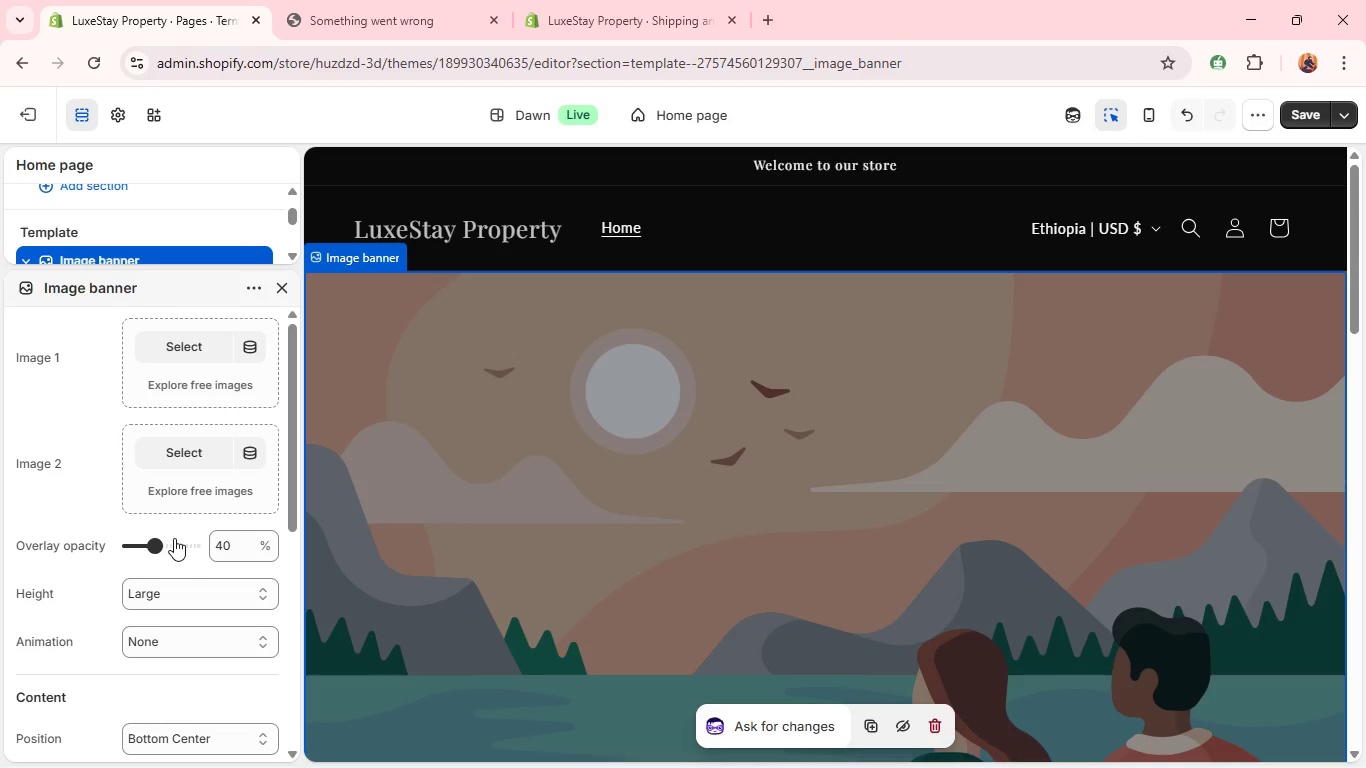 
left_click([204, 358])
 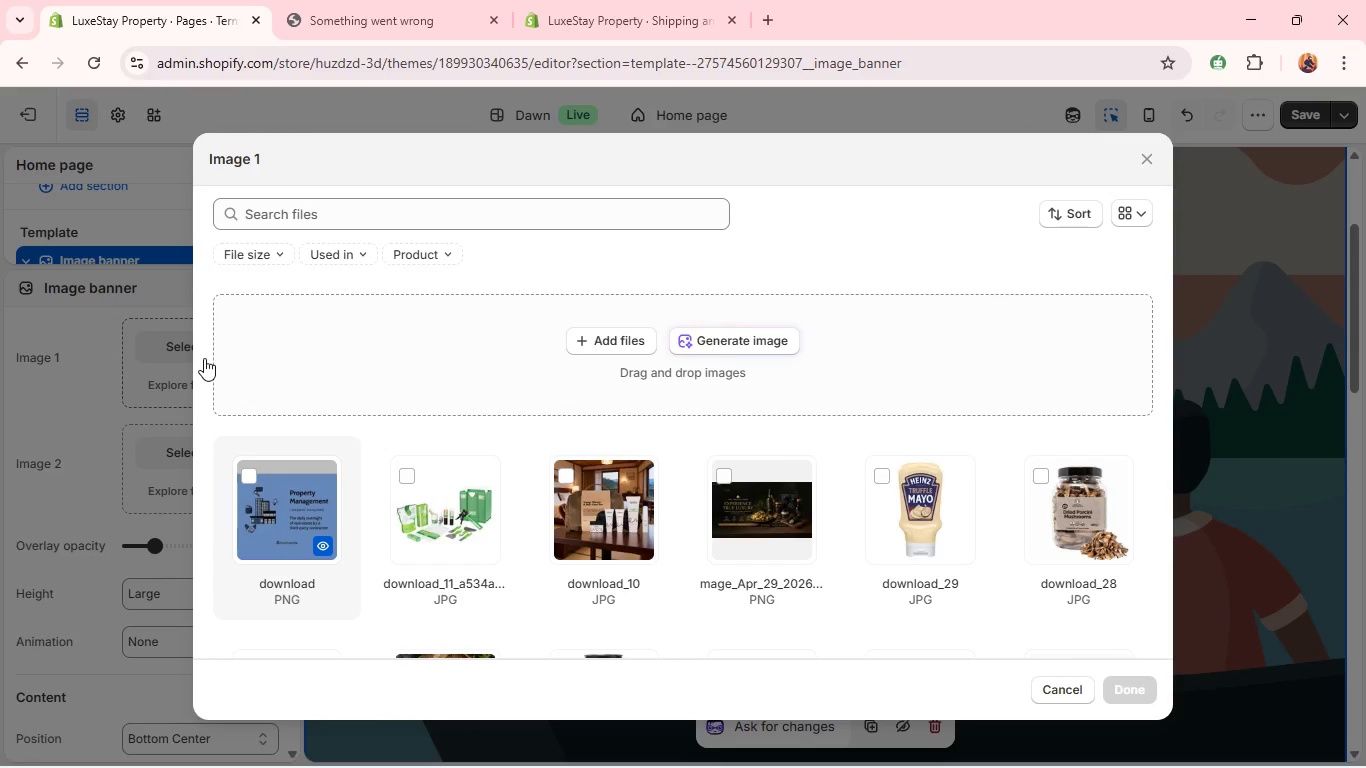 
wait(23.19)
 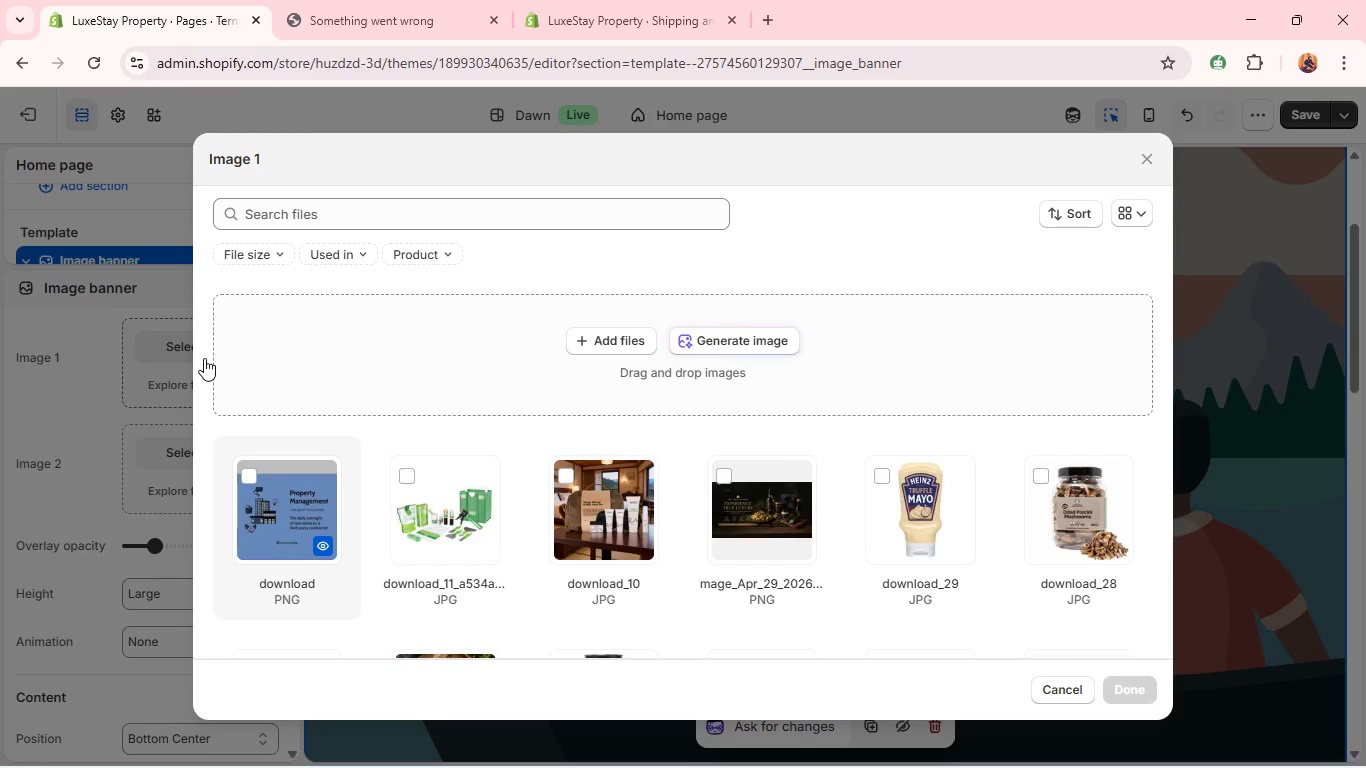 
left_click([607, 353])
 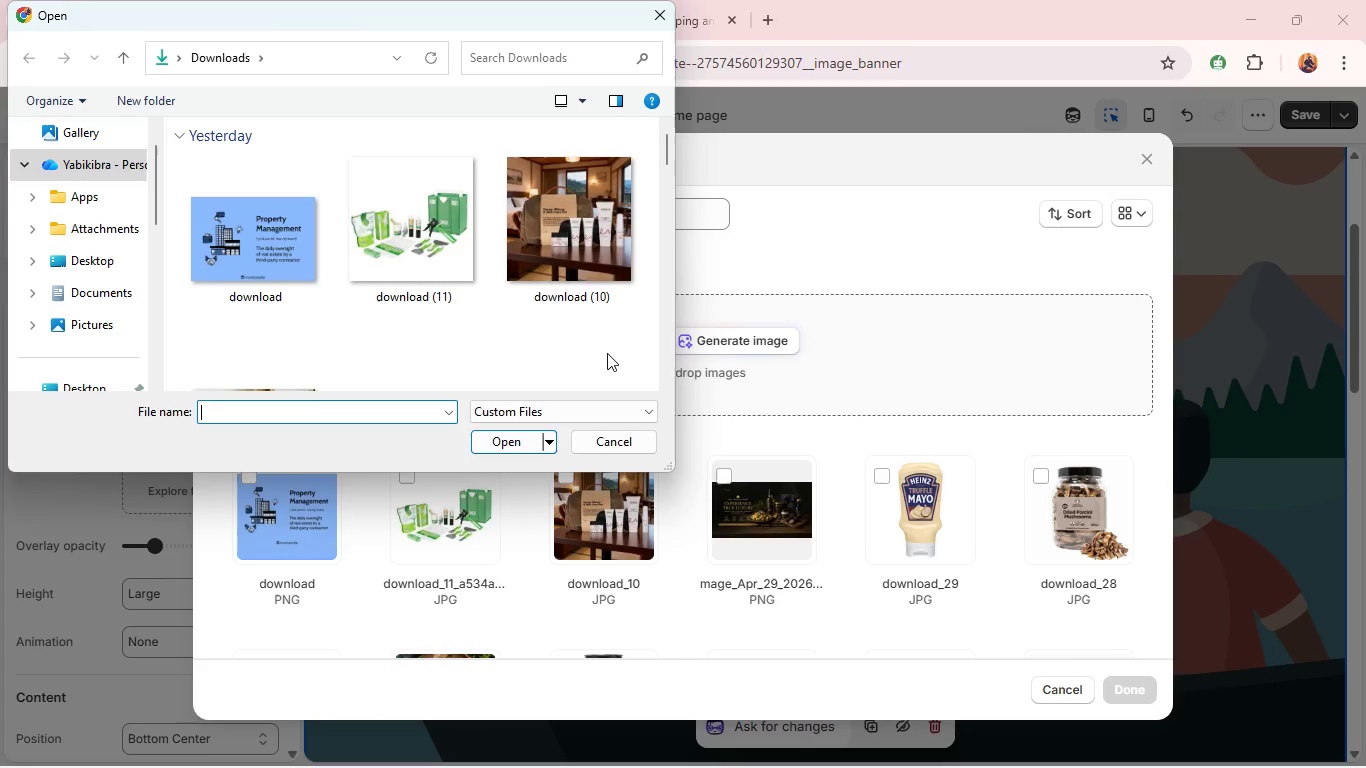 
wait(29.78)
 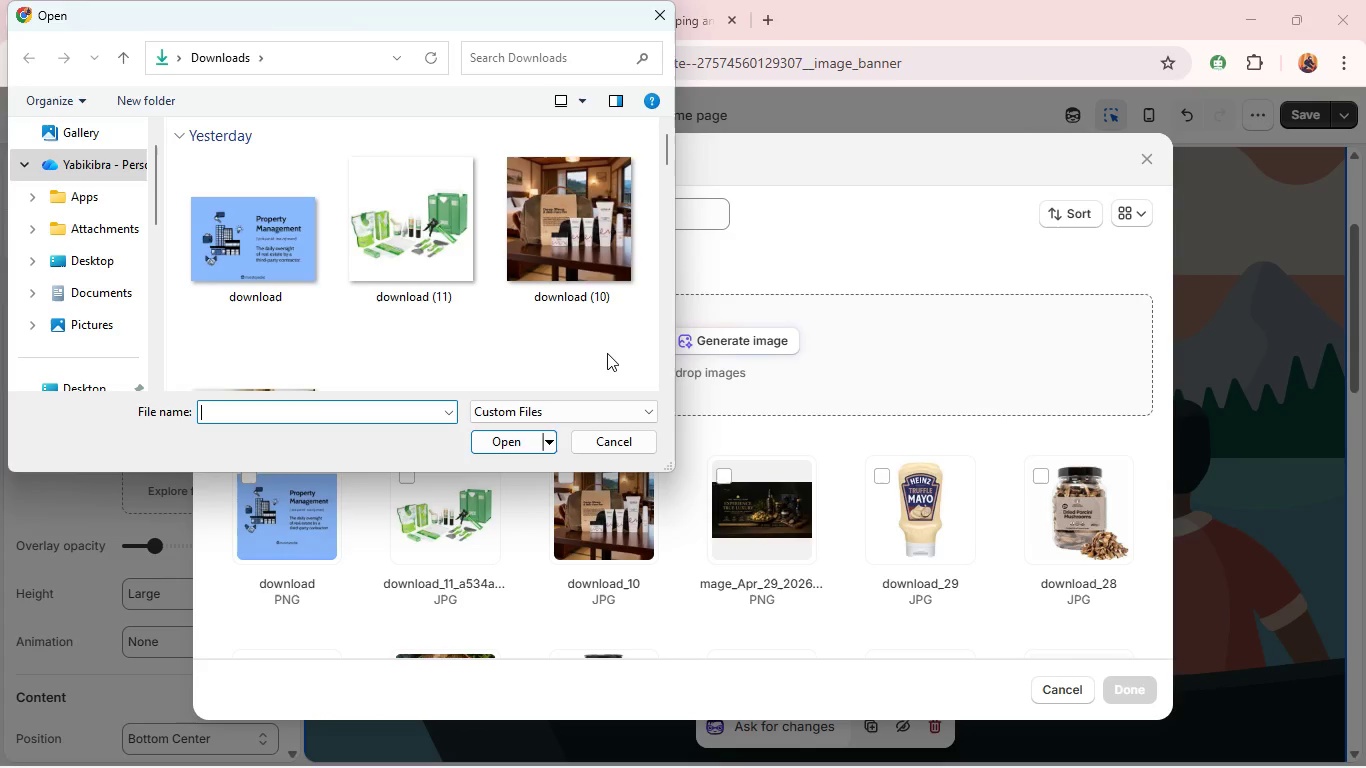 
key(Control+ControlLeft)
 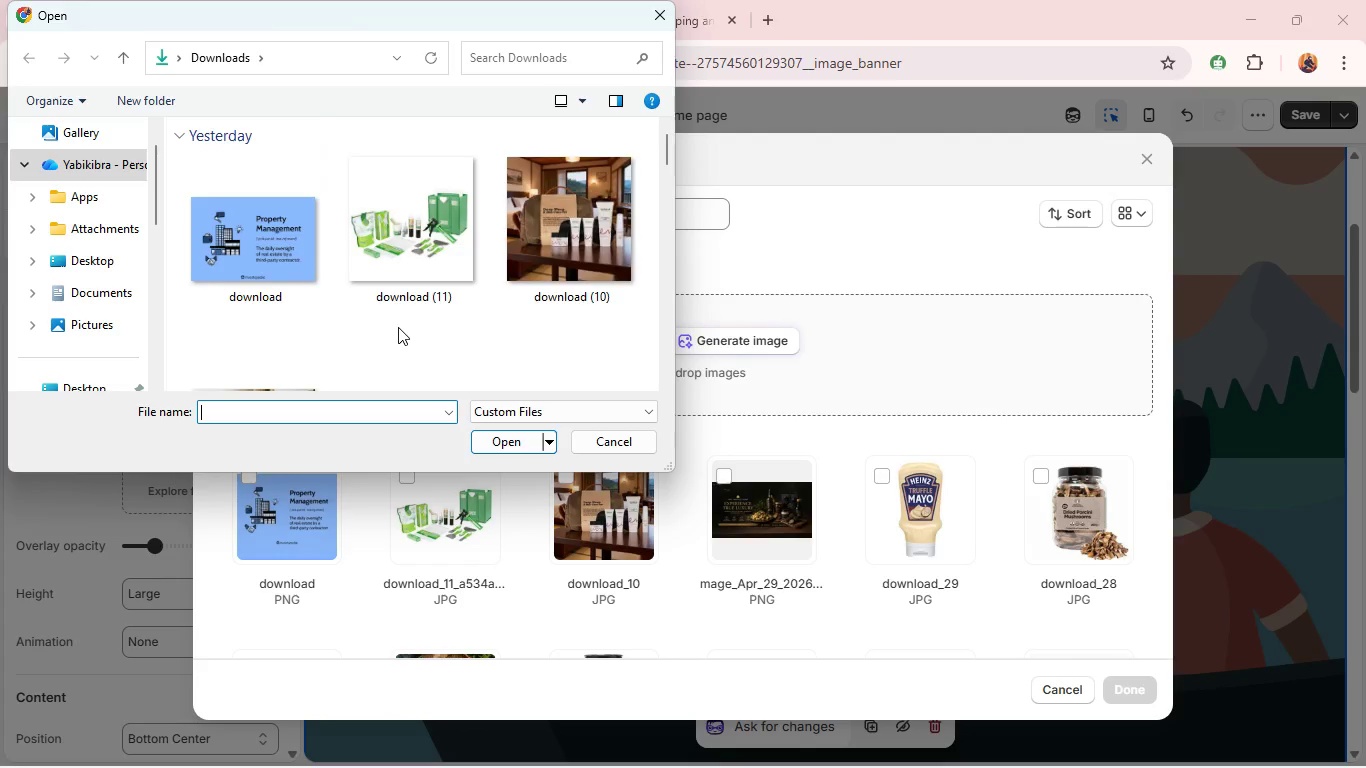 
scroll: coordinate [398, 327], scroll_direction: down, amount: 1.0
 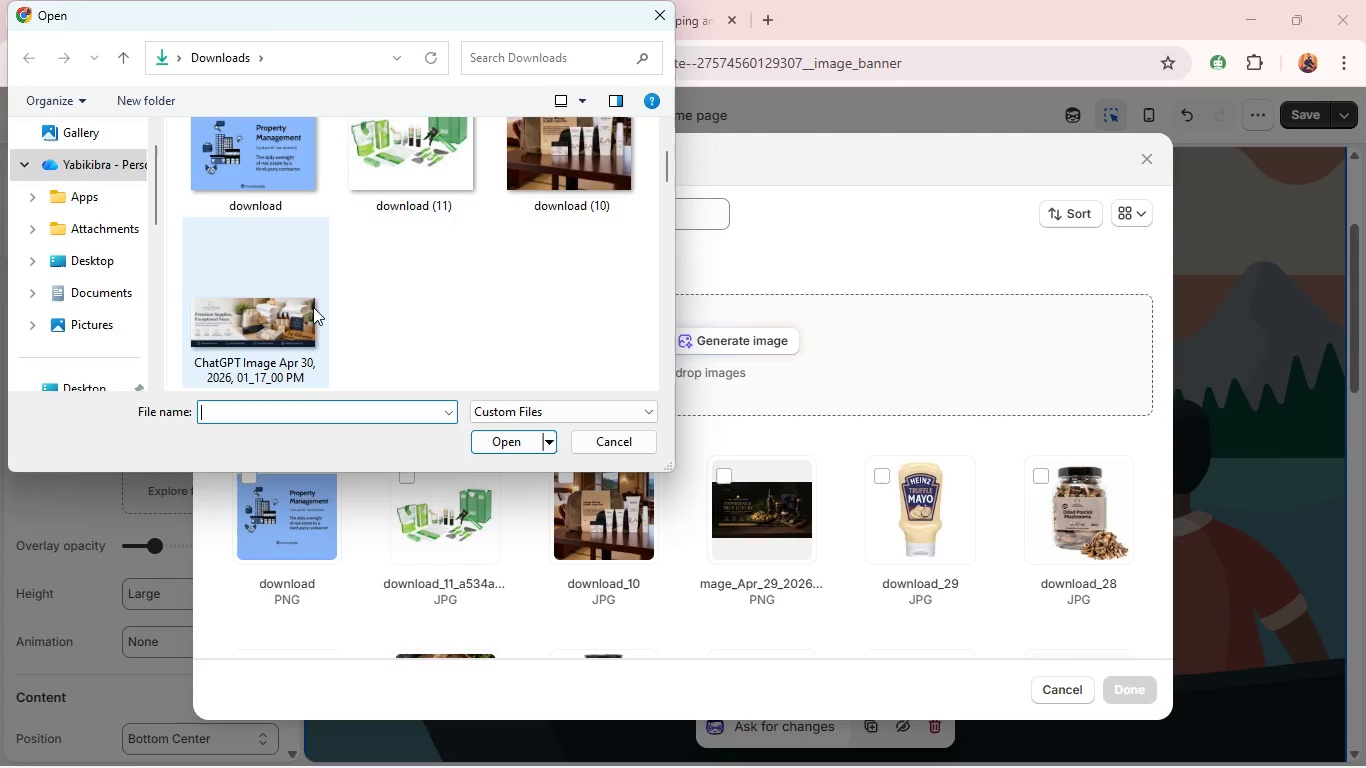 
left_click([313, 307])
 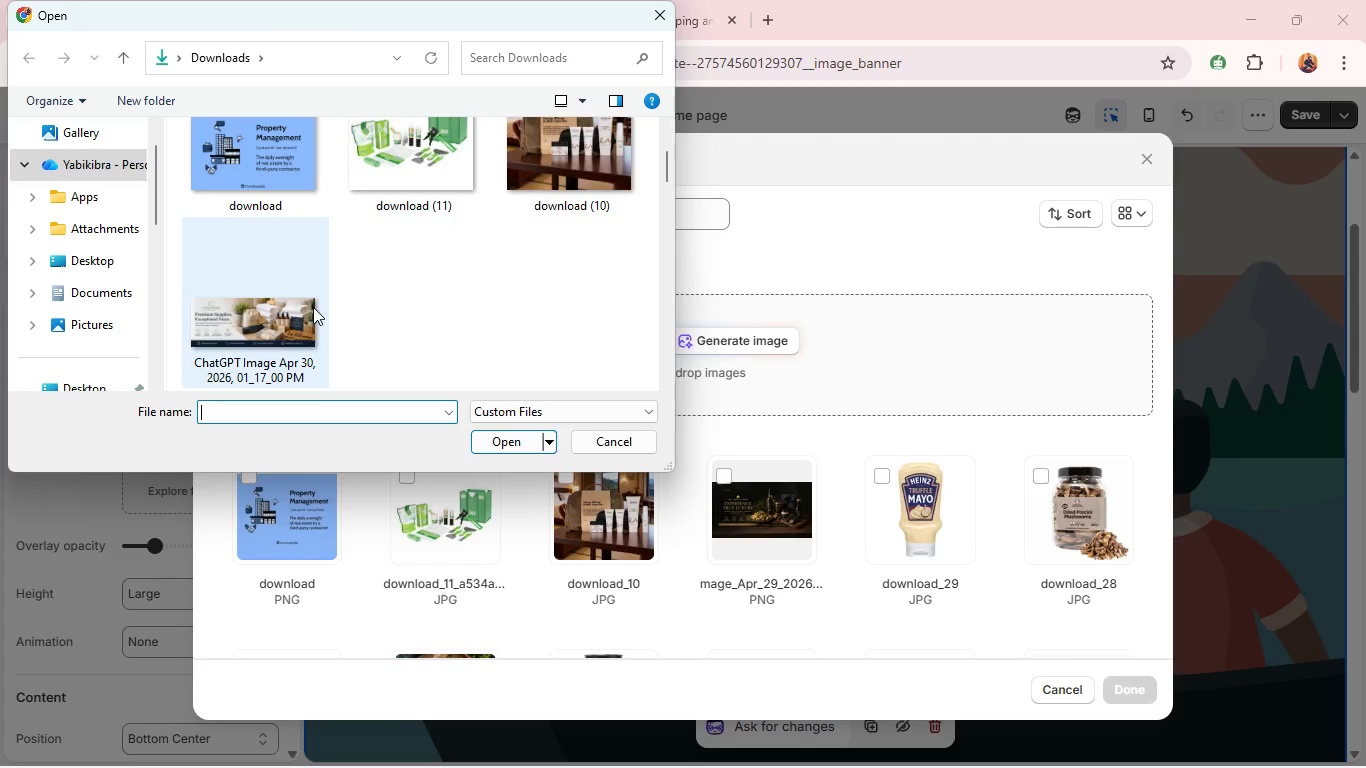 
key(Enter)
 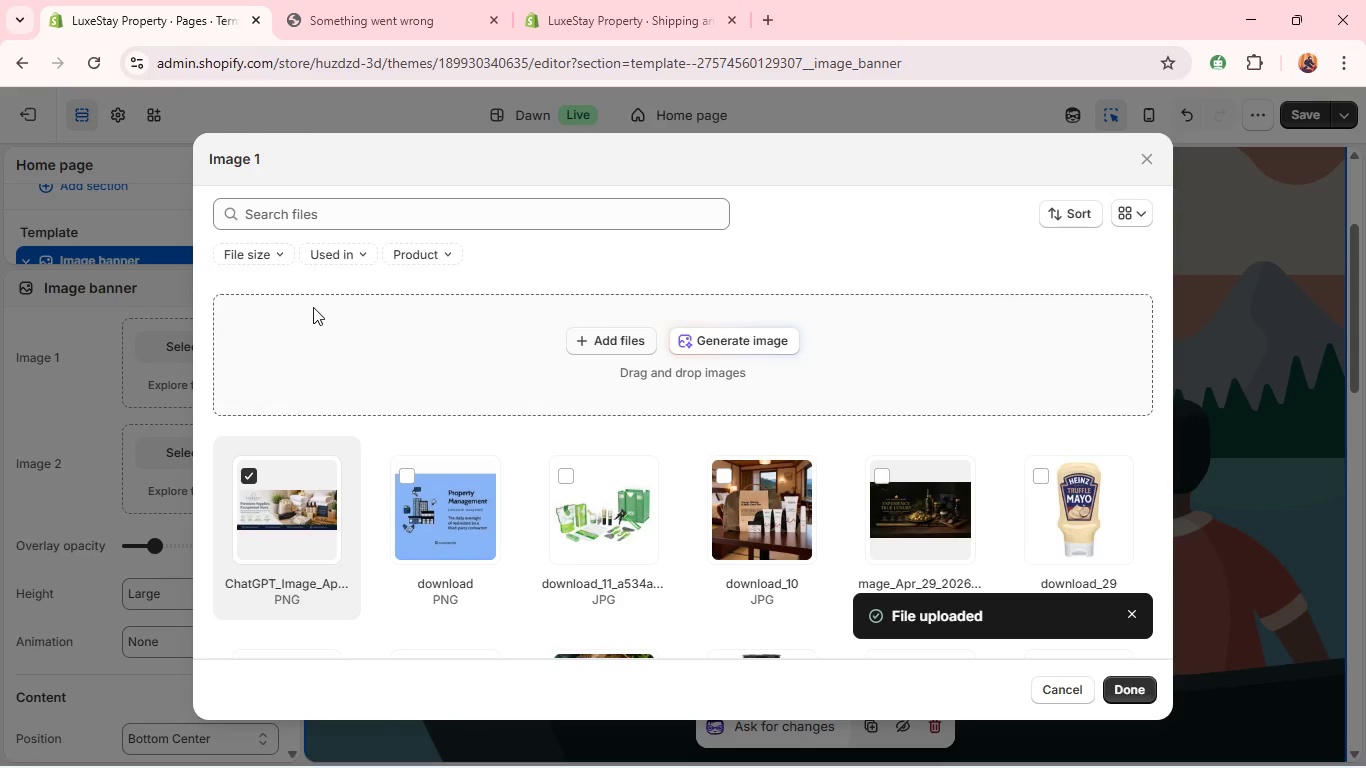 
wait(32.16)
 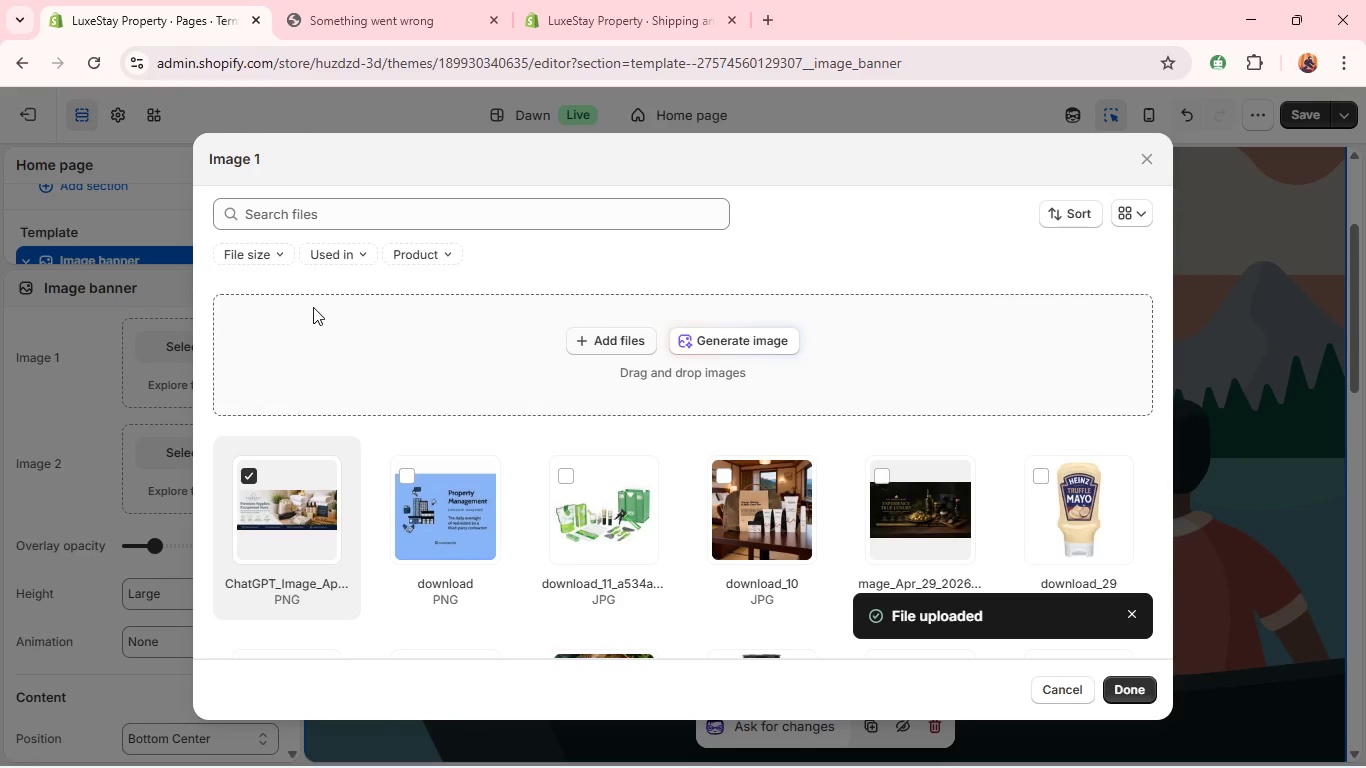 
left_click([1131, 692])
 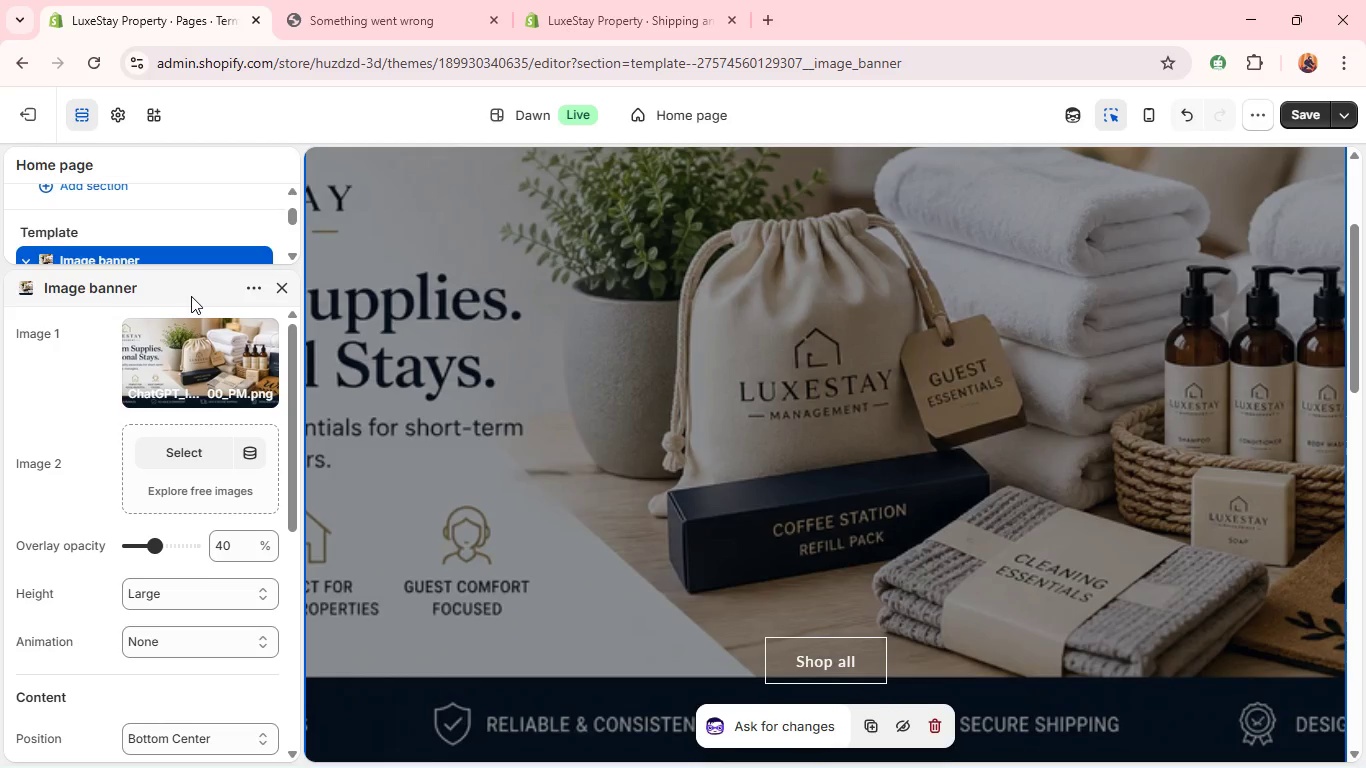 
wait(5.59)
 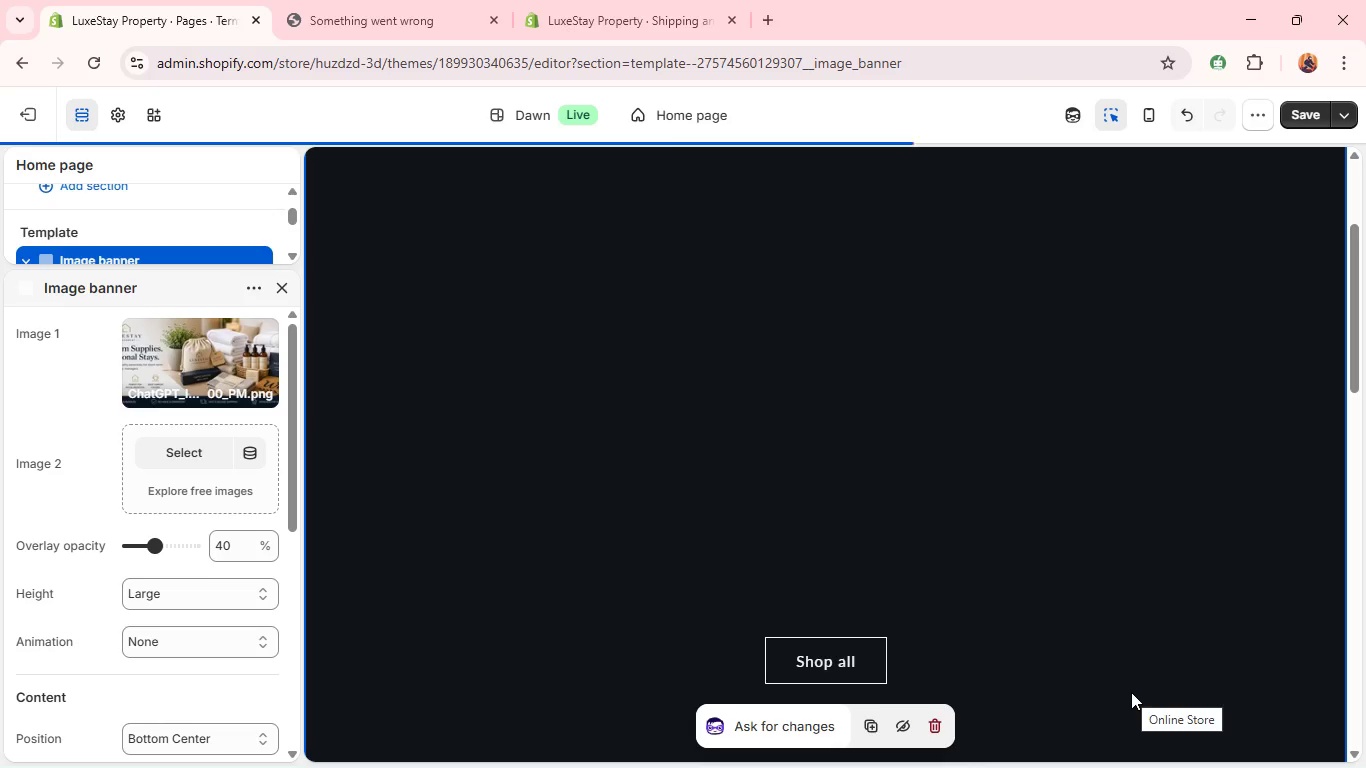 
left_click([259, 336])
 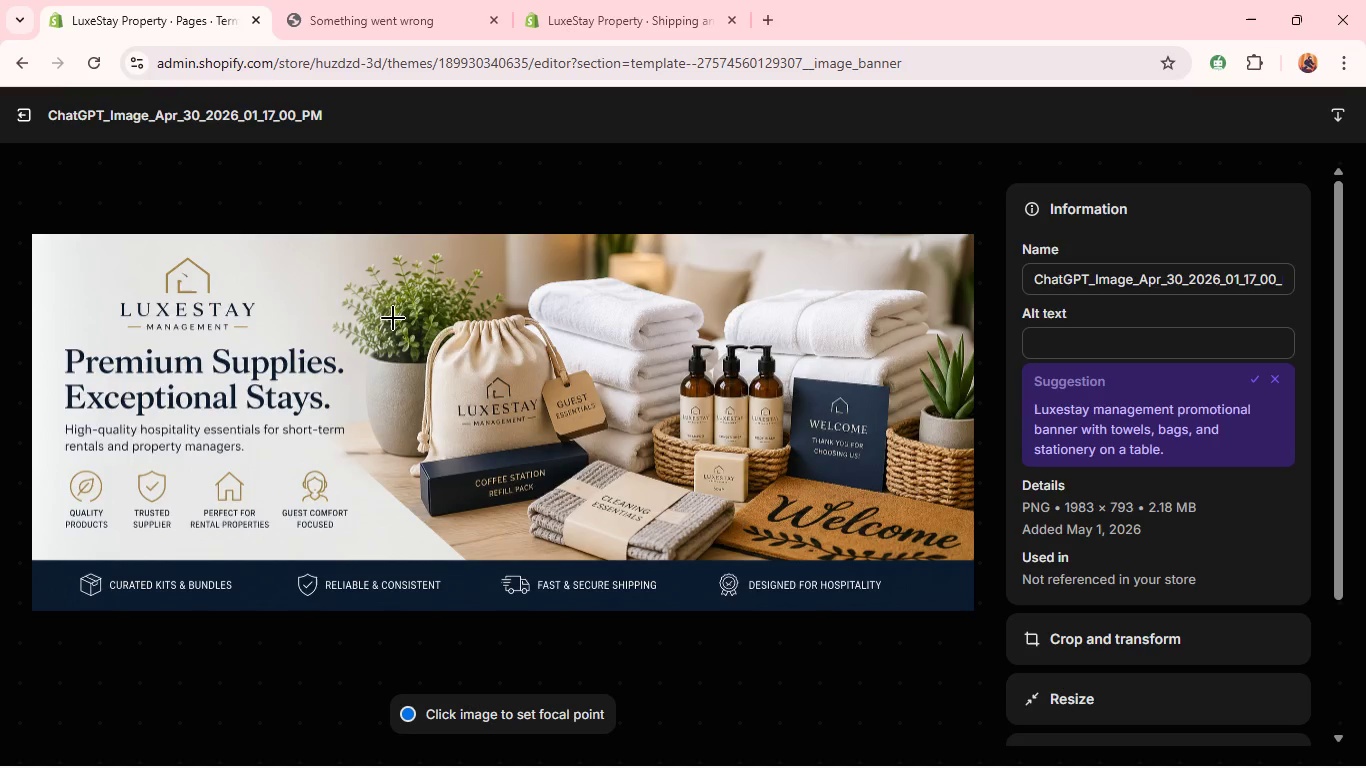 
wait(11.31)
 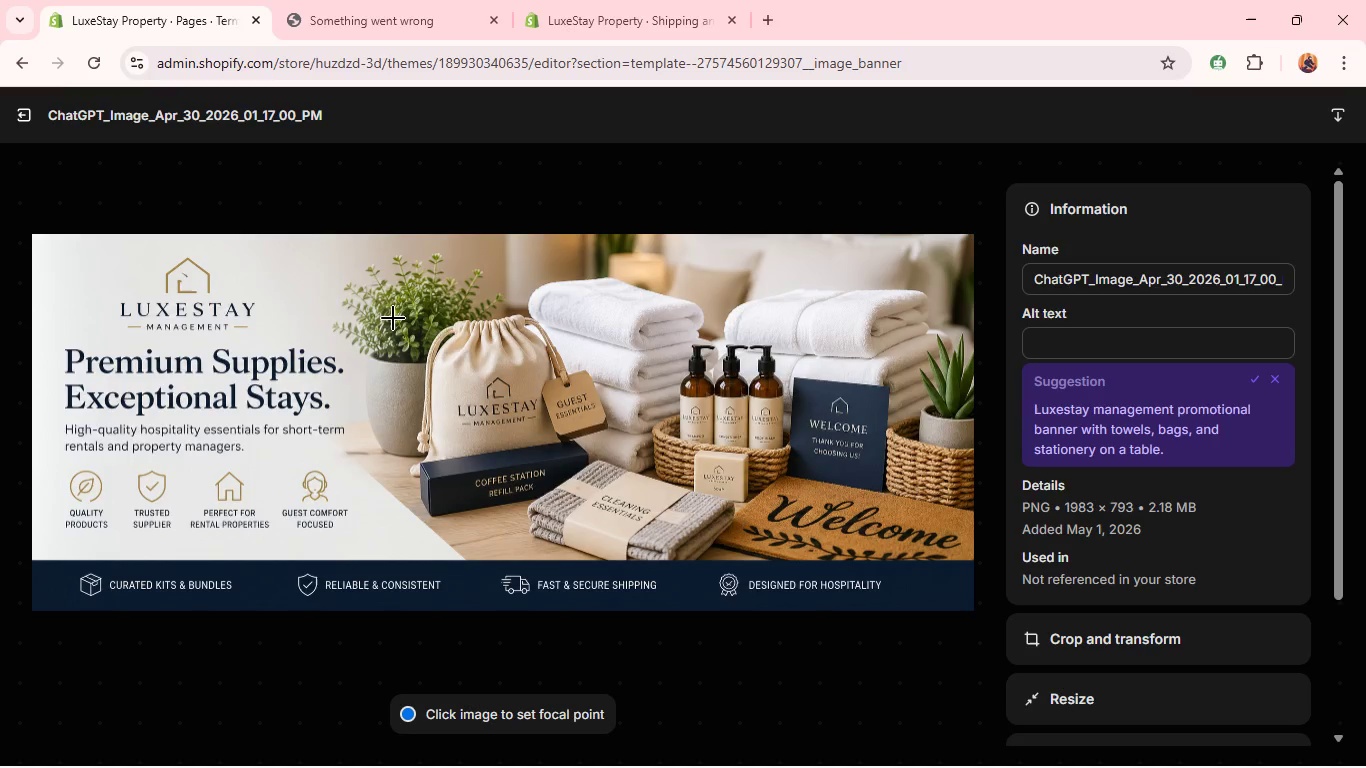 
left_click([1101, 626])
 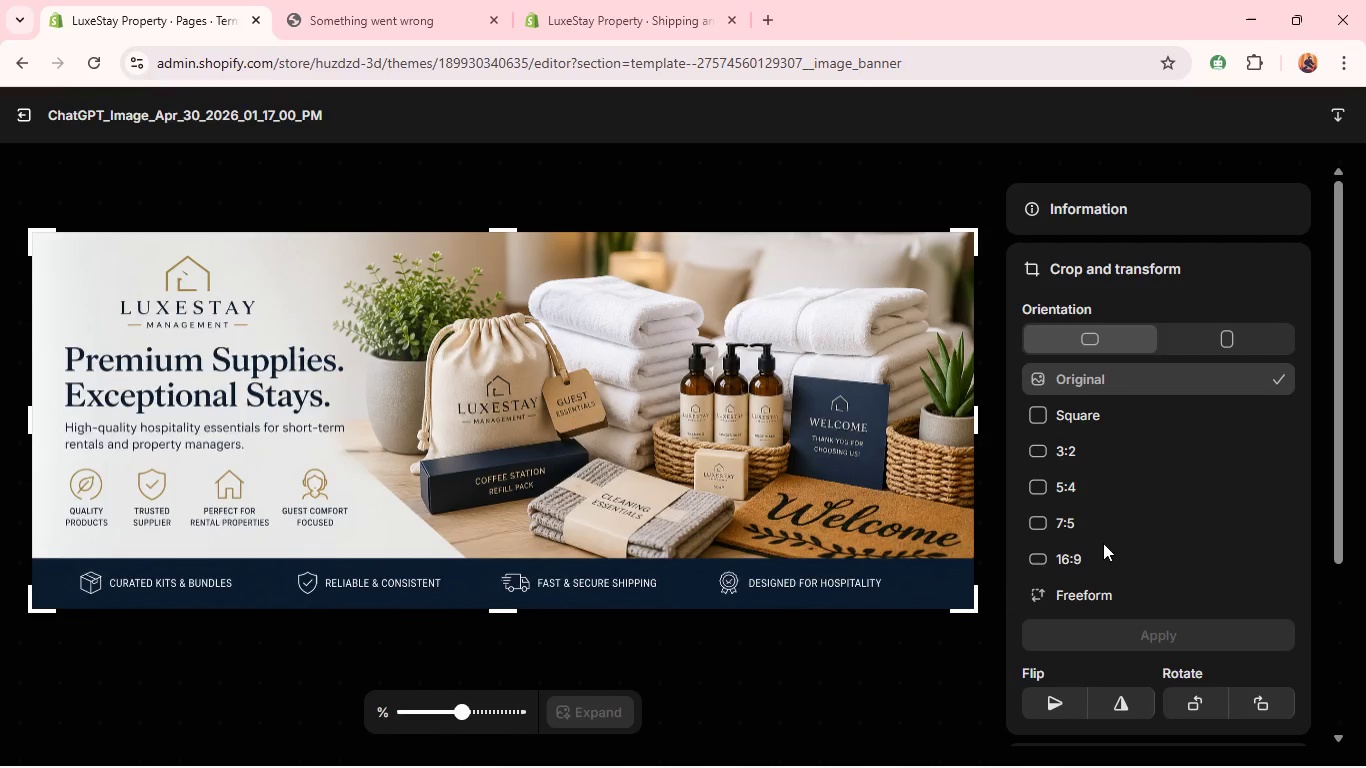 
left_click([1097, 556])
 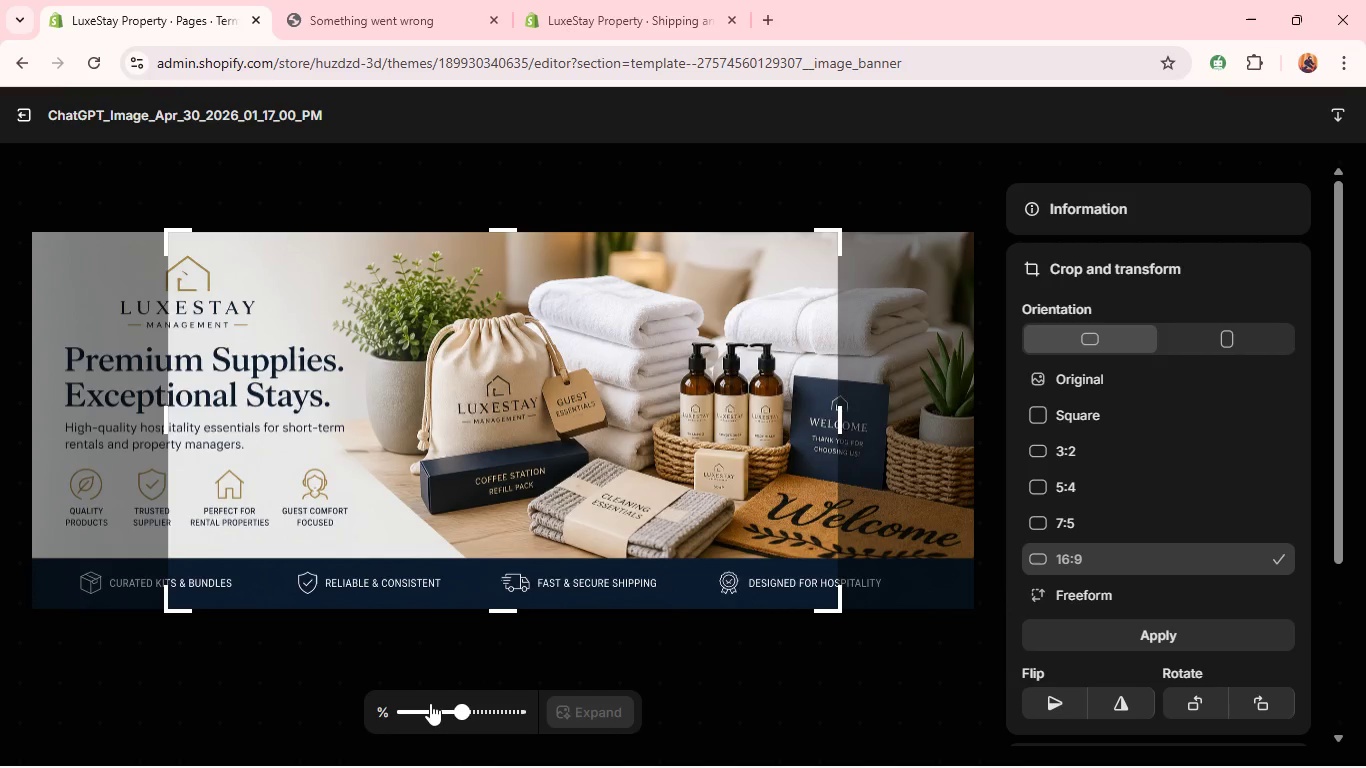 
left_click([421, 711])
 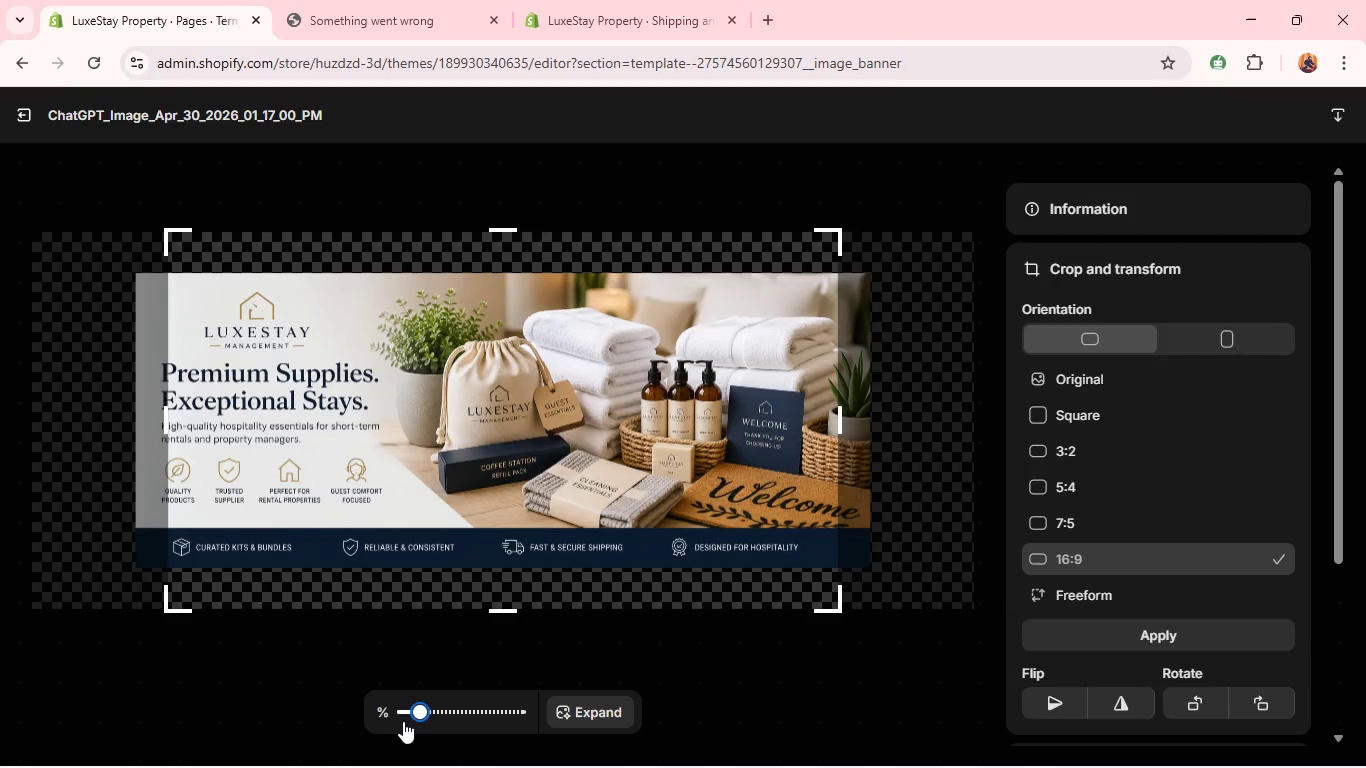 
left_click([403, 721])
 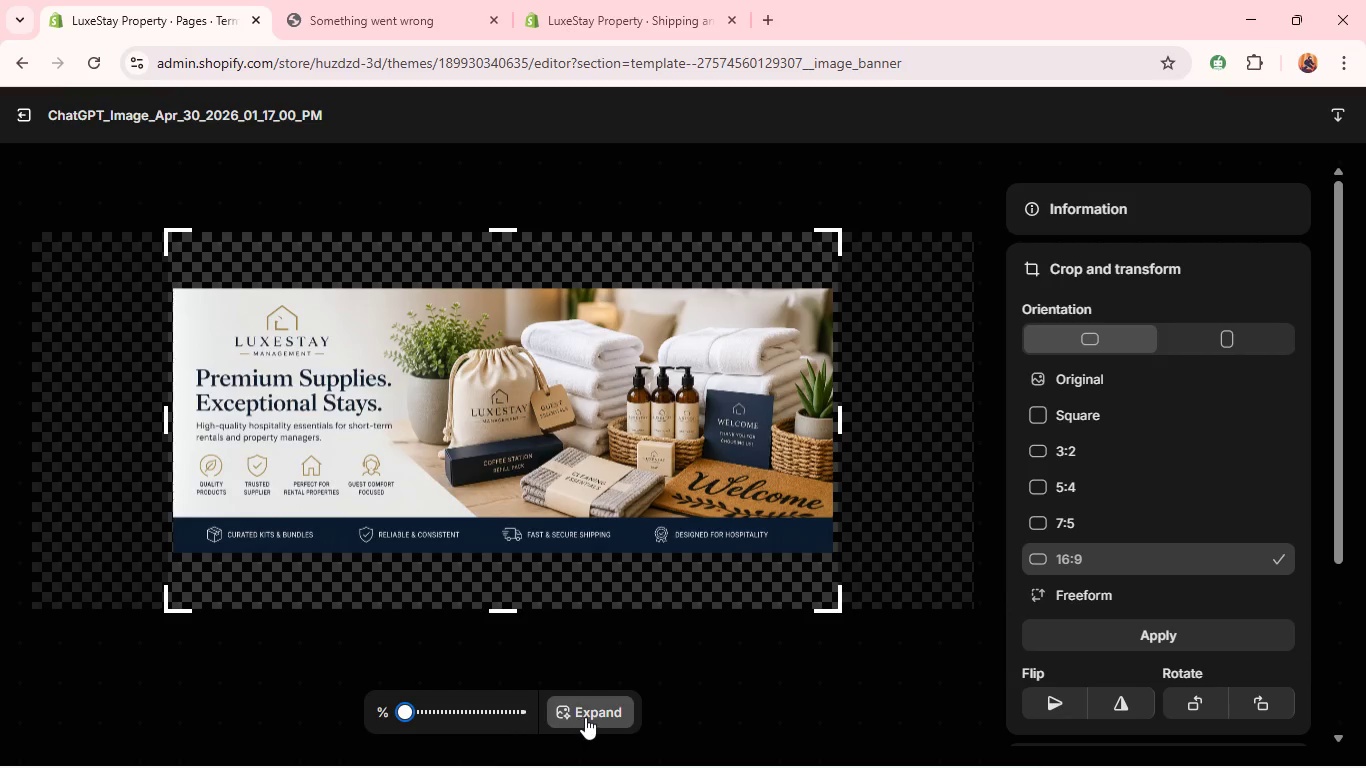 
left_click([587, 716])
 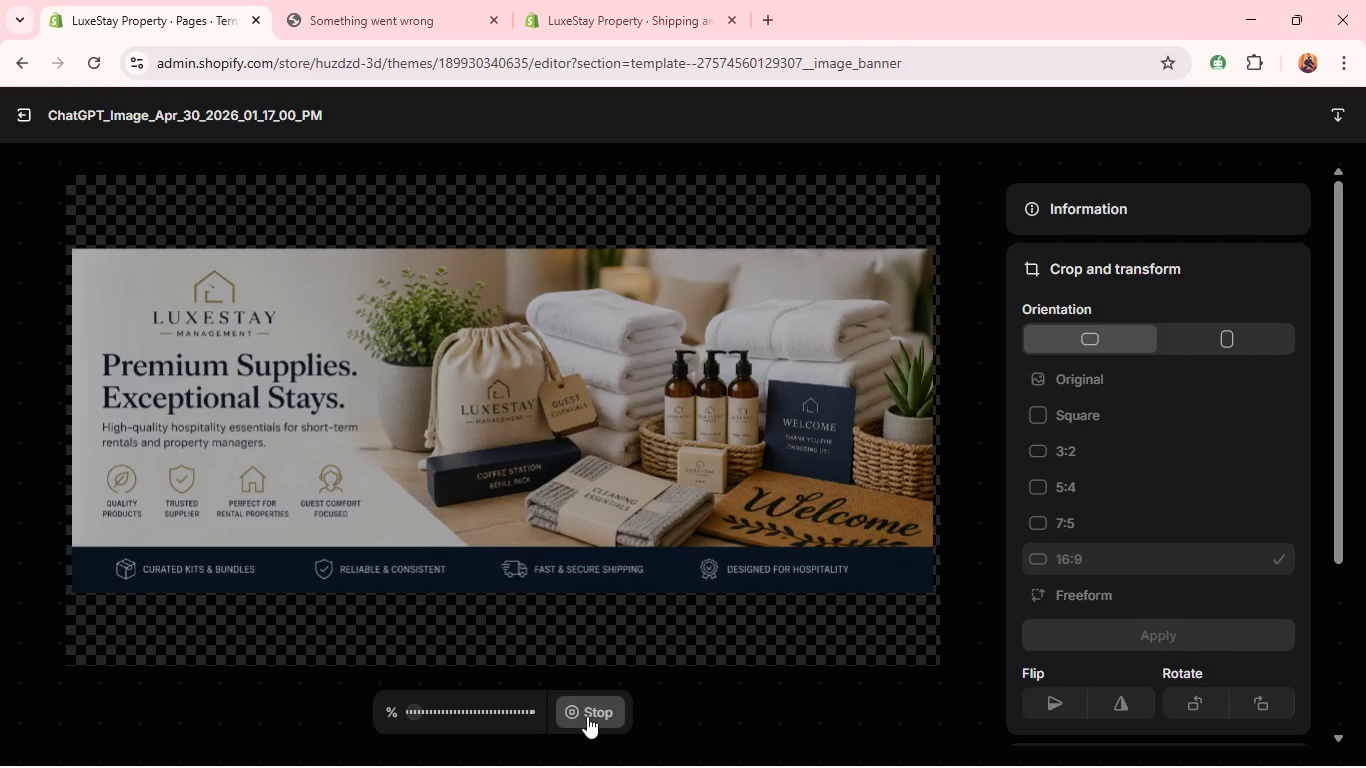 
wait(32.94)
 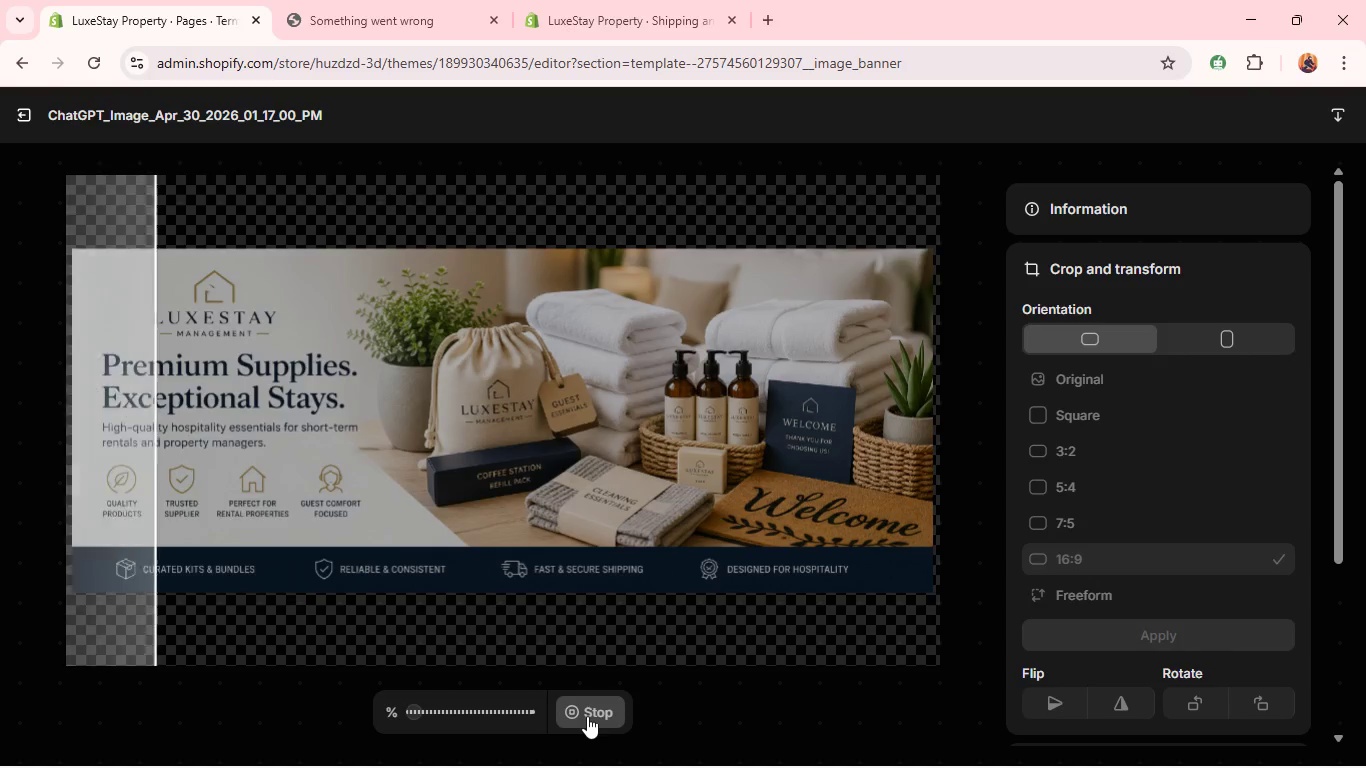 
key(Alt+Tab)
 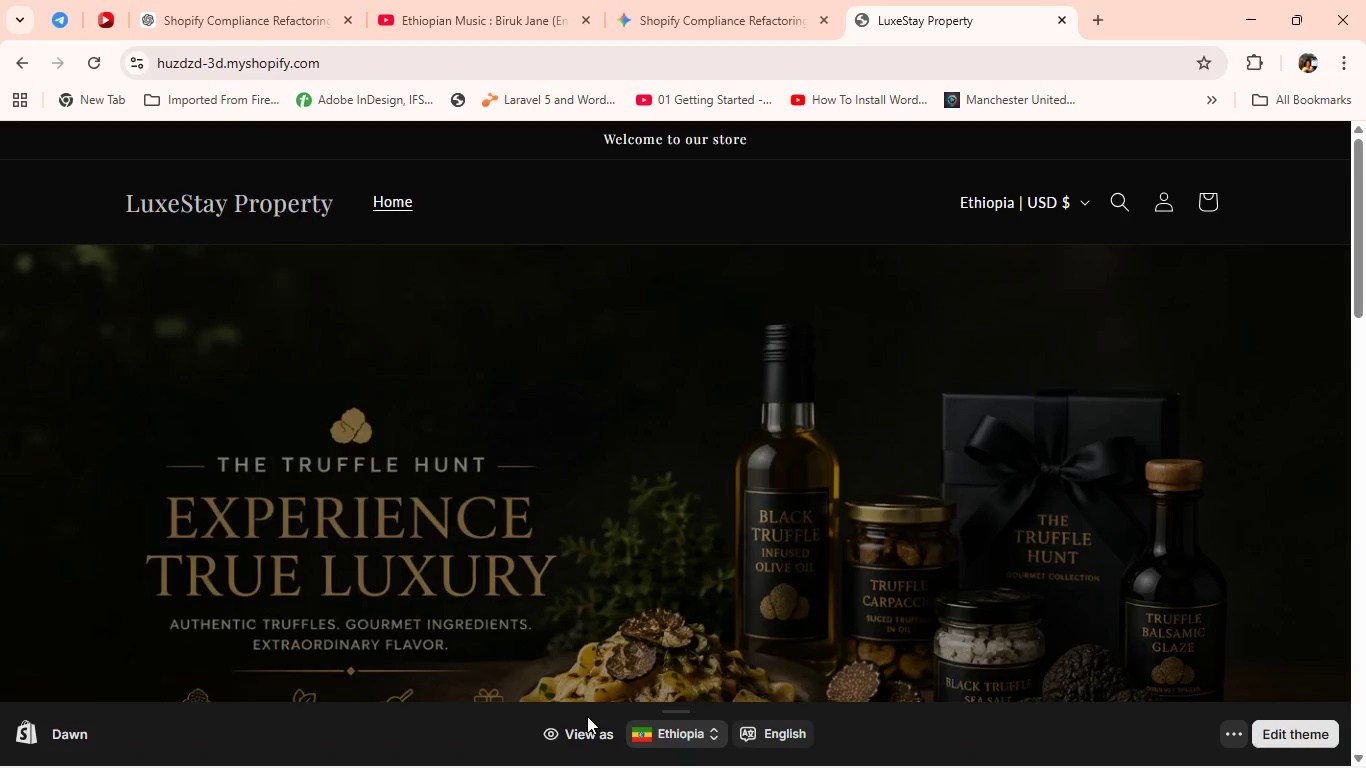 
key(Alt+Tab)
 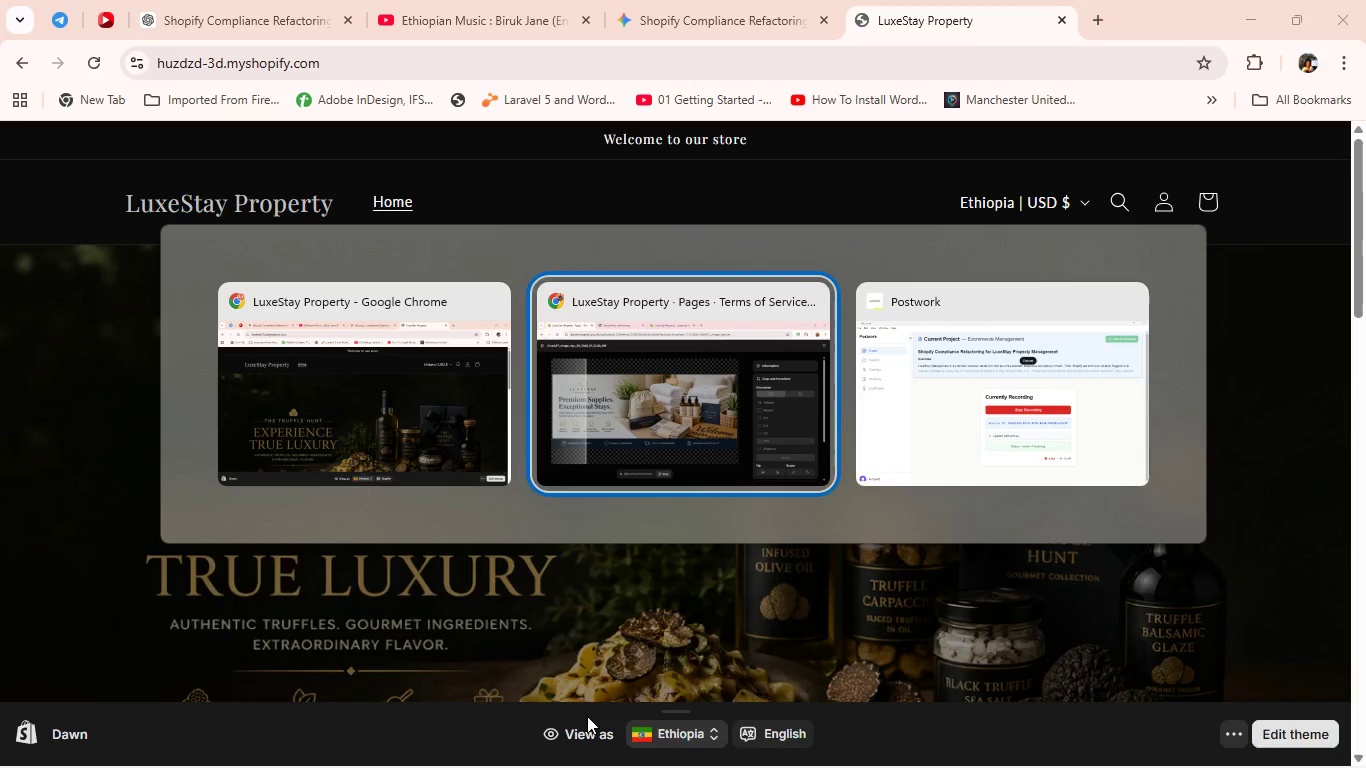 
key(Alt+Tab)